 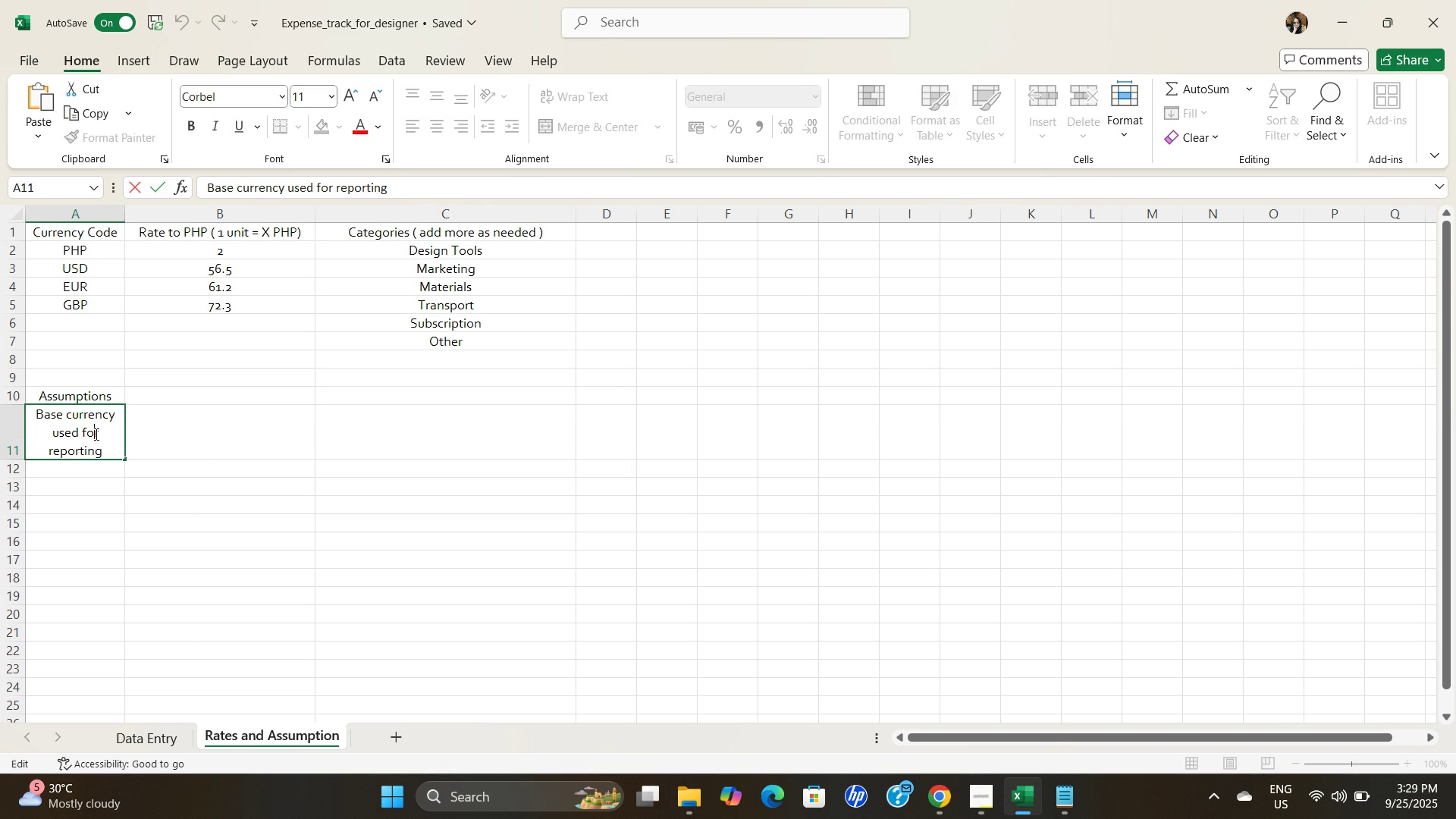 
left_click([96, 450])
 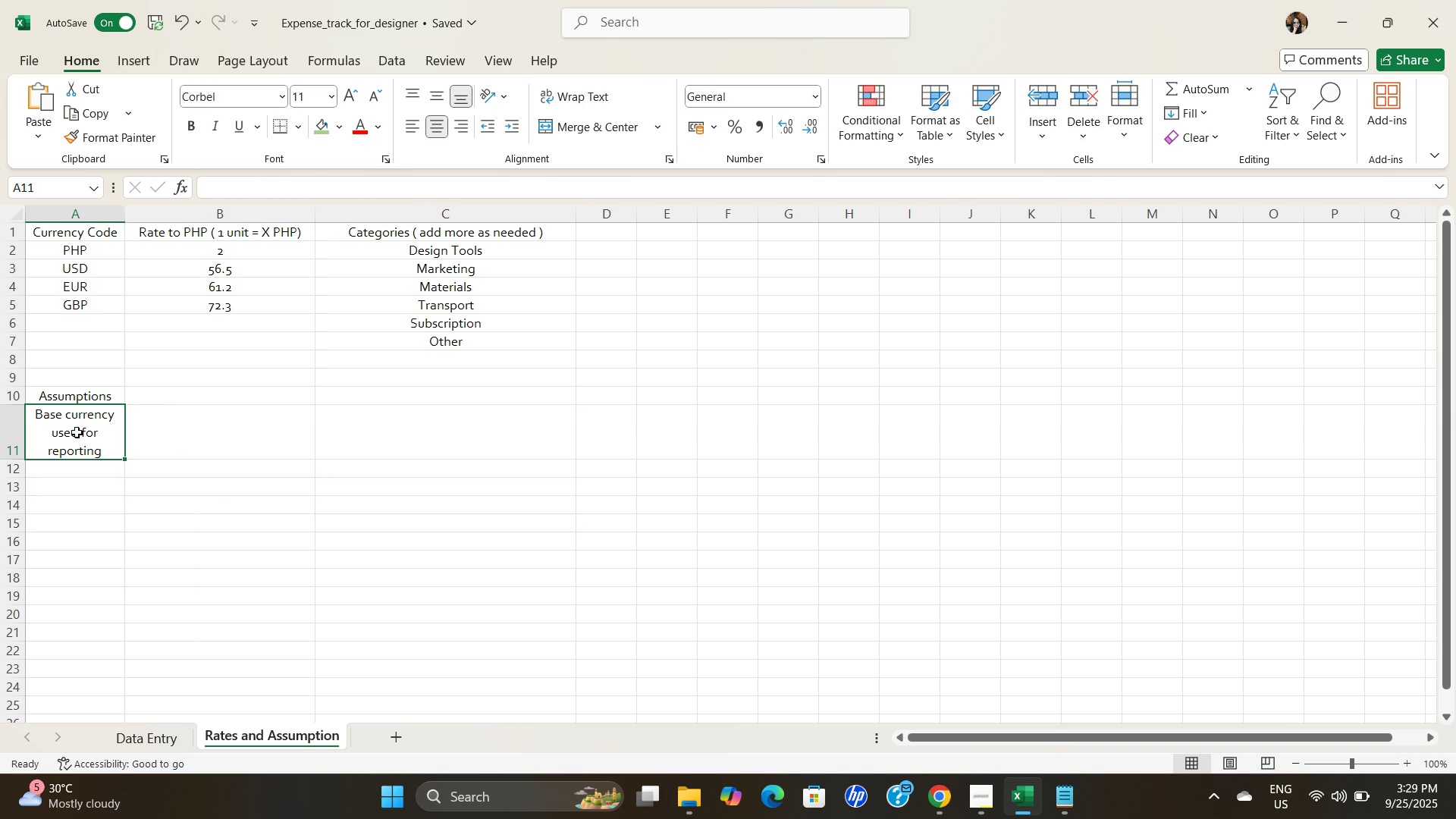 
triple_click([77, 432])
 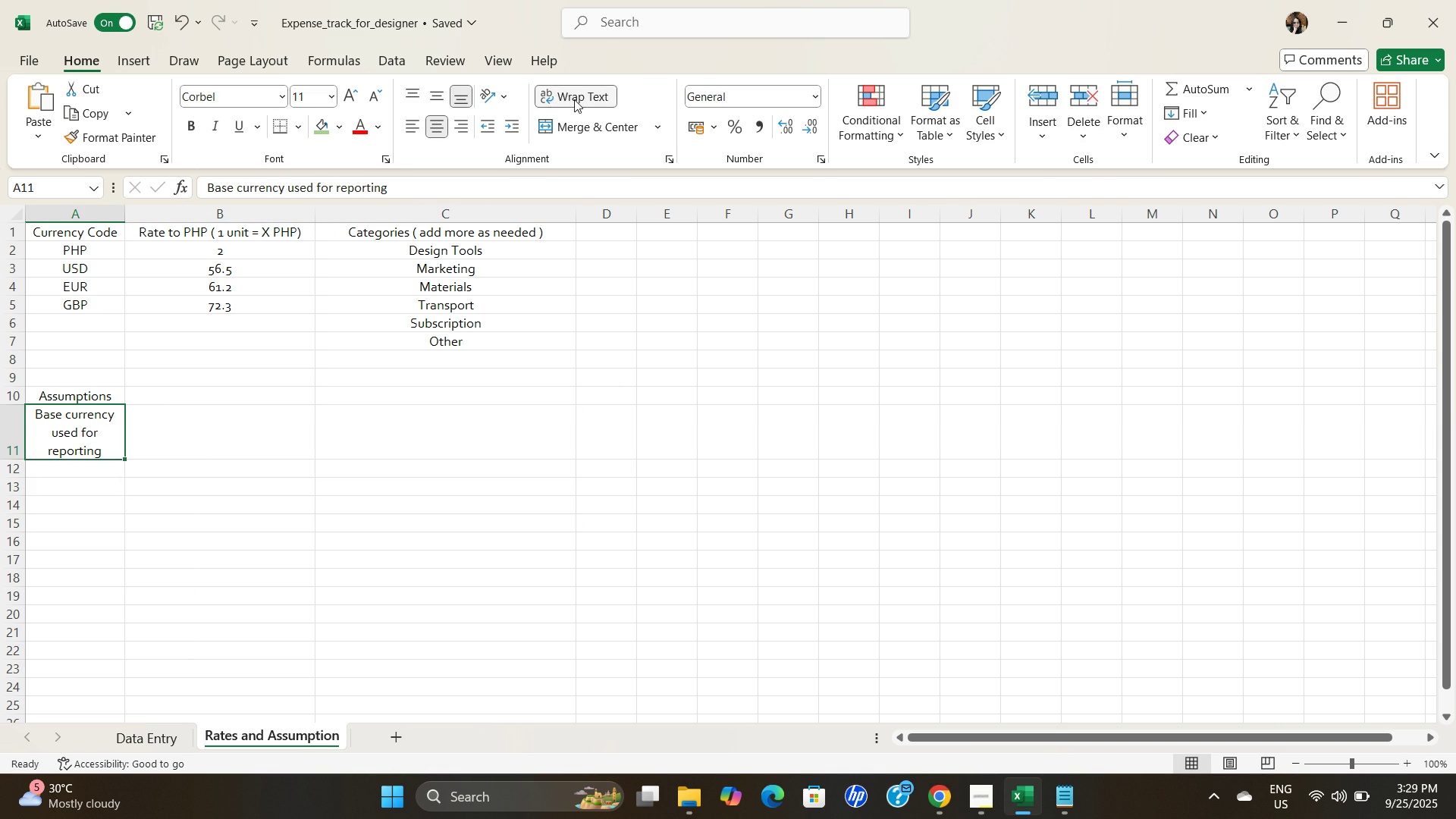 
left_click([576, 99])
 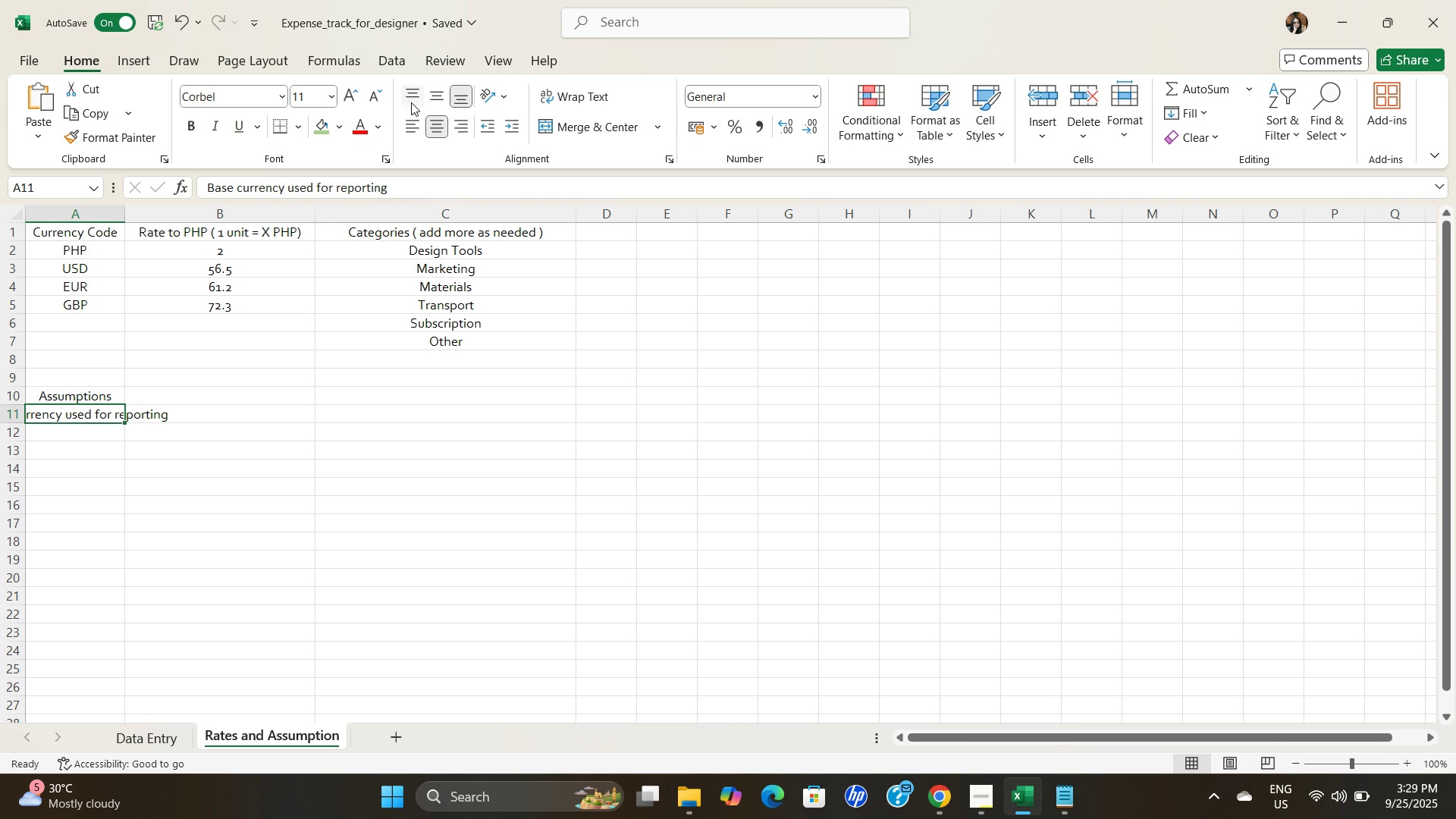 
left_click([406, 133])
 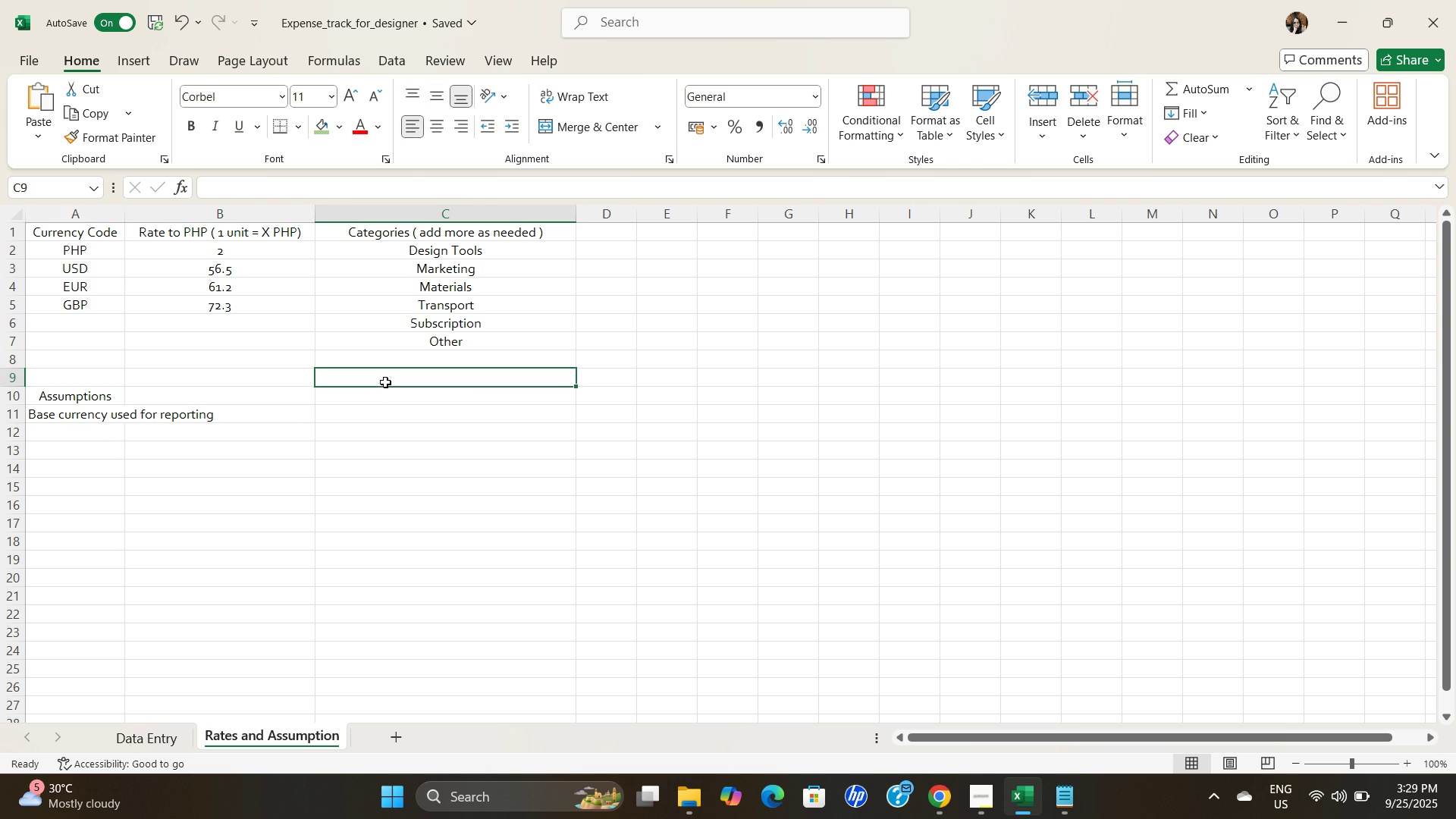 
left_click([385, 382])
 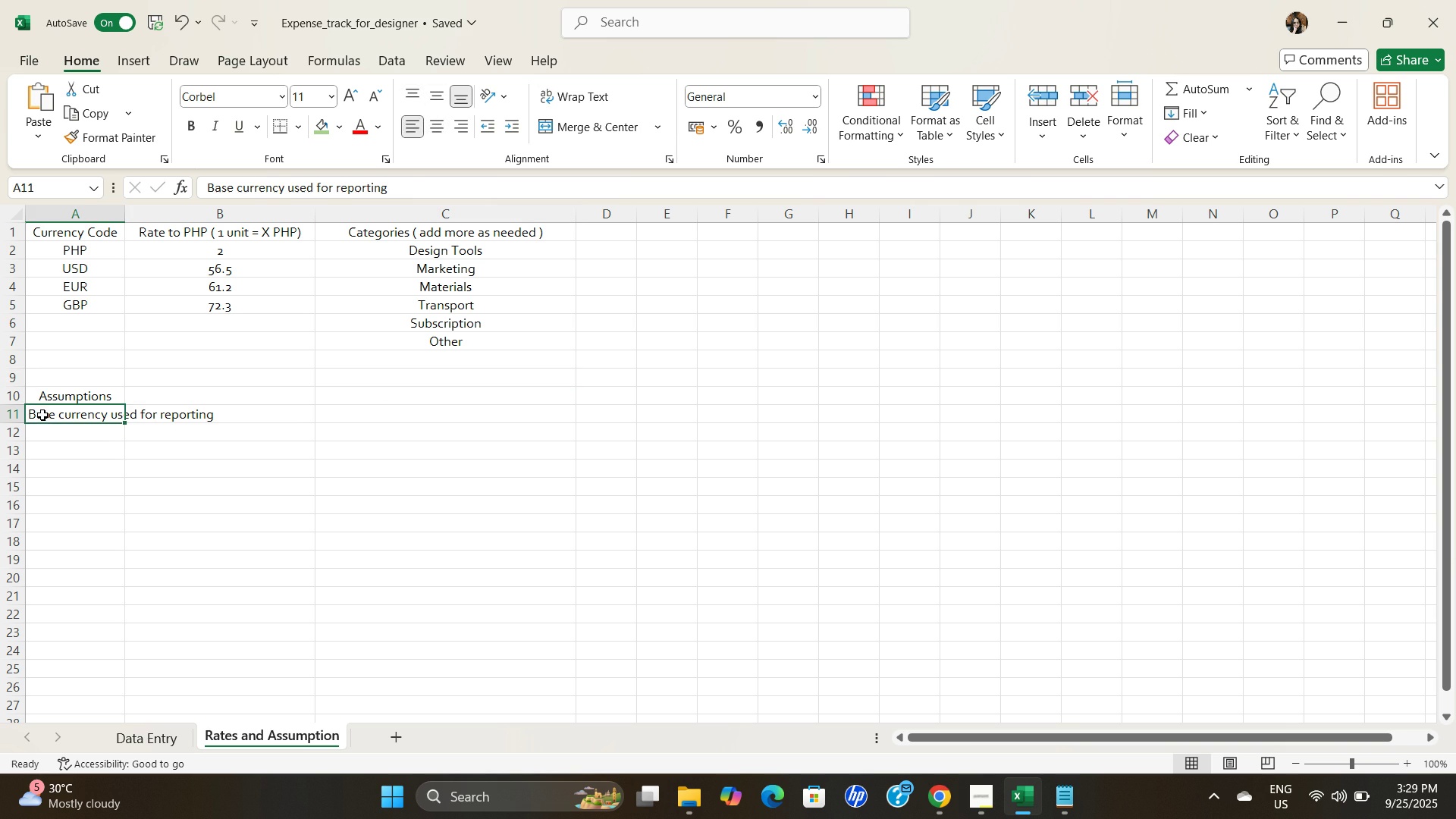 
double_click([42, 415])
 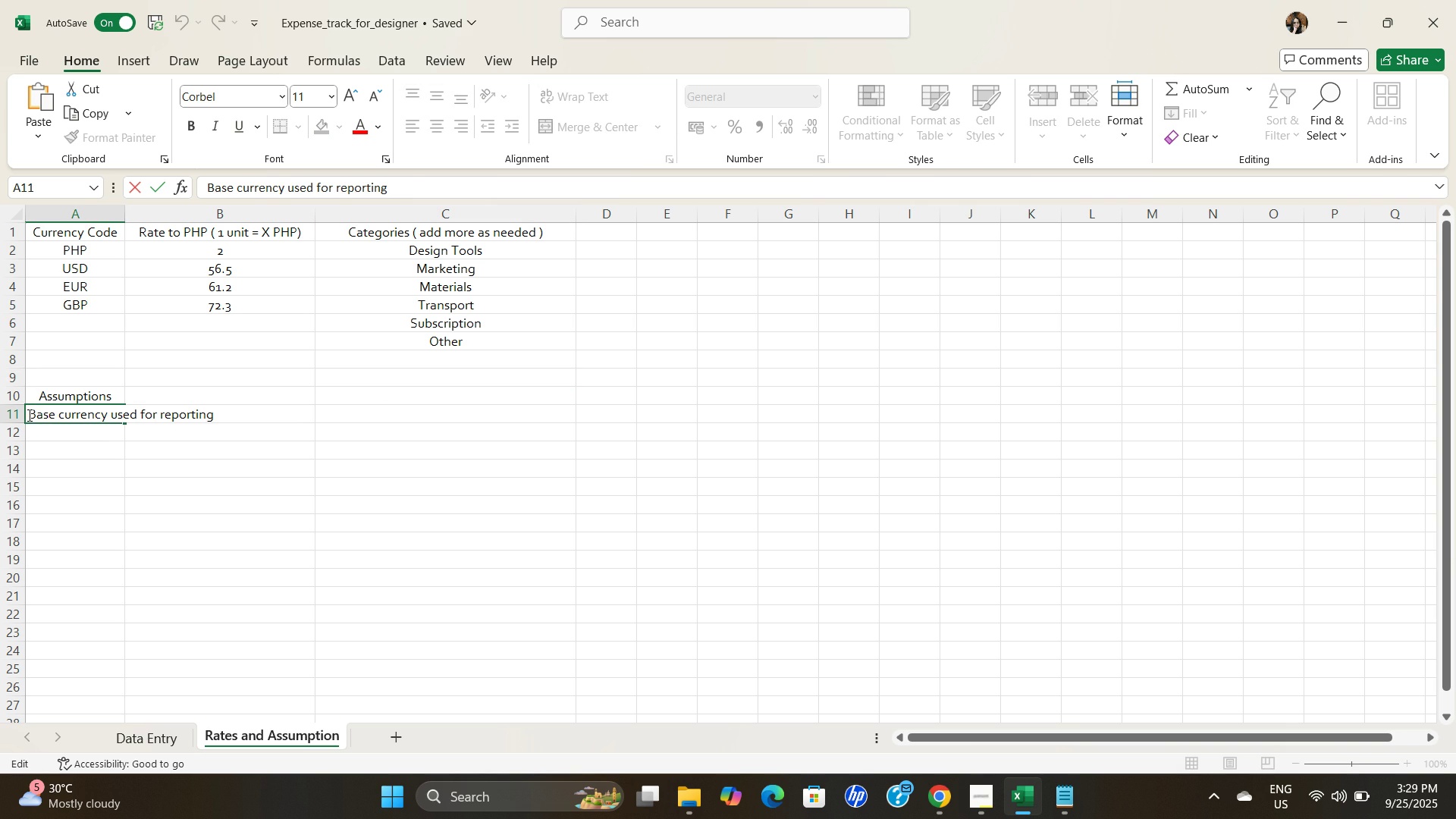 
left_click([28, 415])
 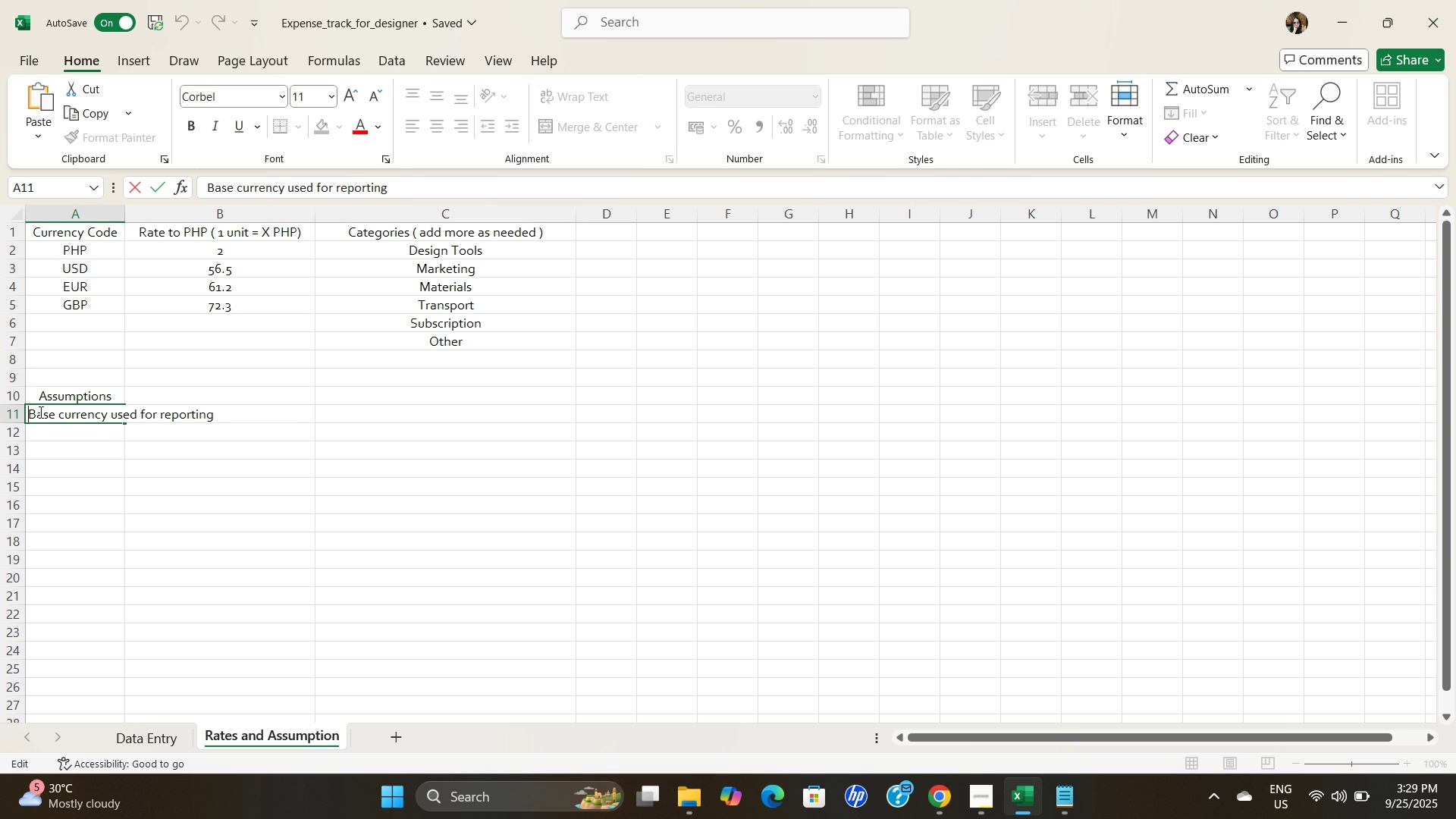 
key(Minus)
 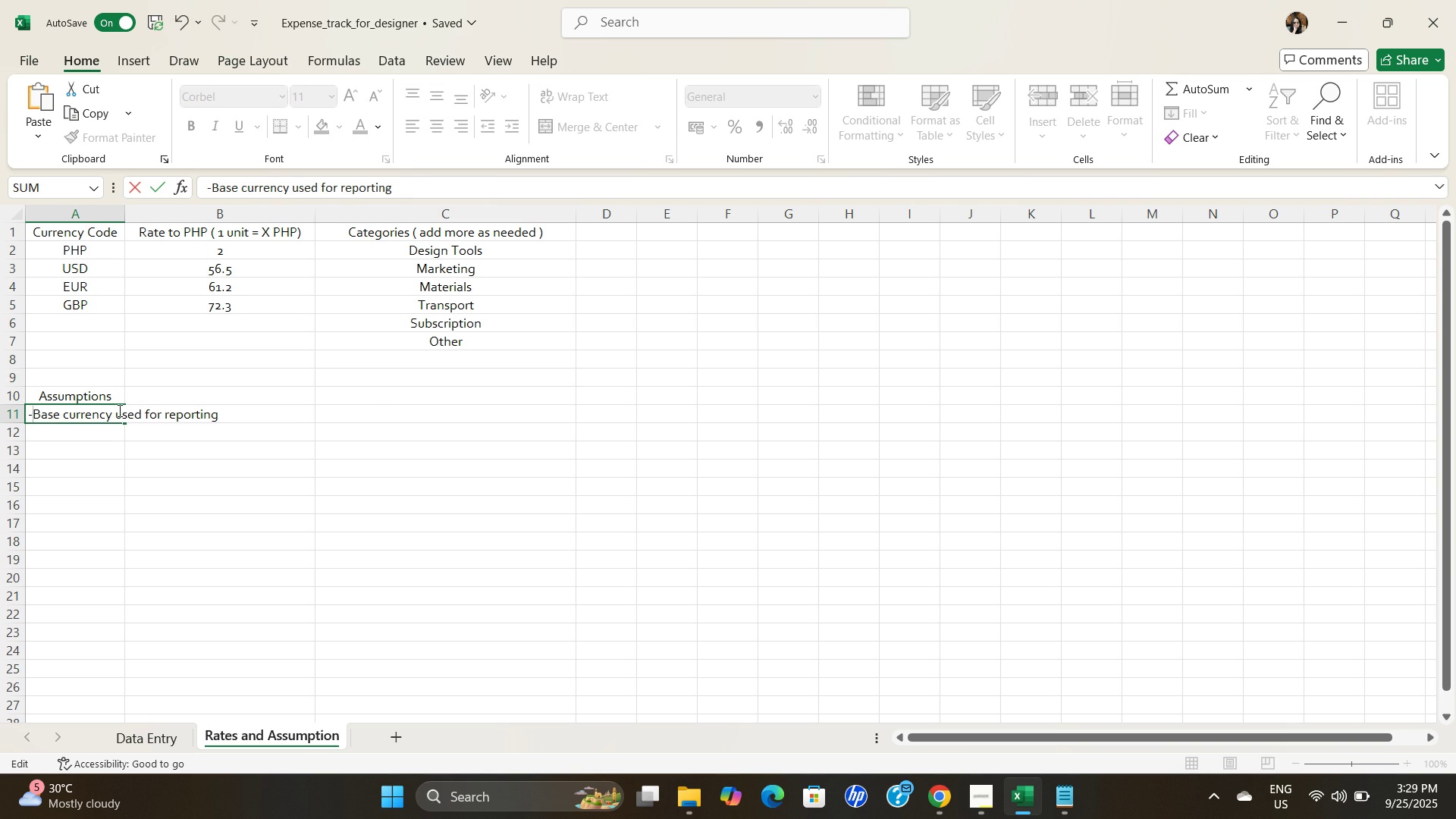 
double_click([124, 413])
 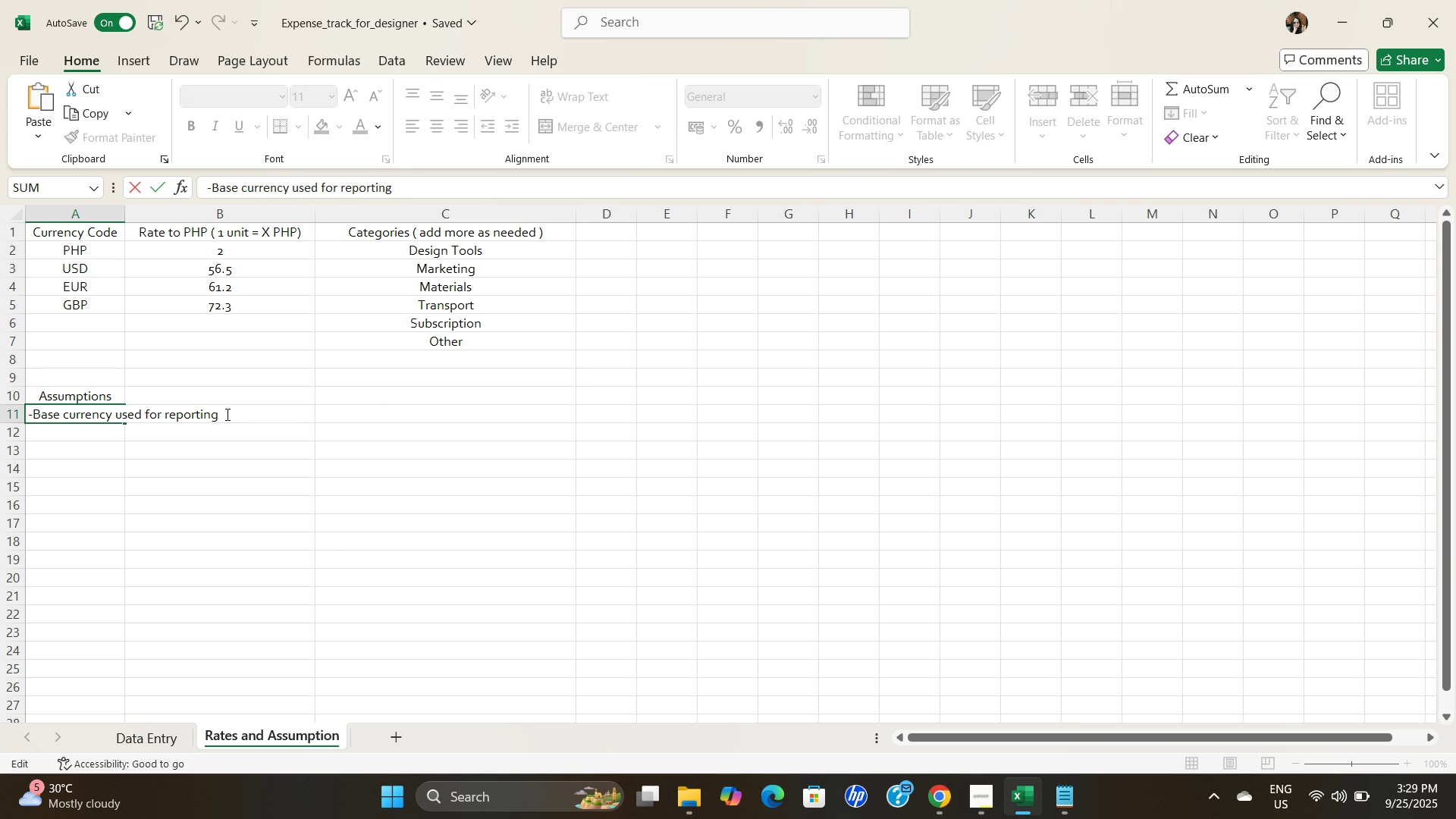 
type( )
key(Backspace)
type(: php  ( Phillippine PESO ))